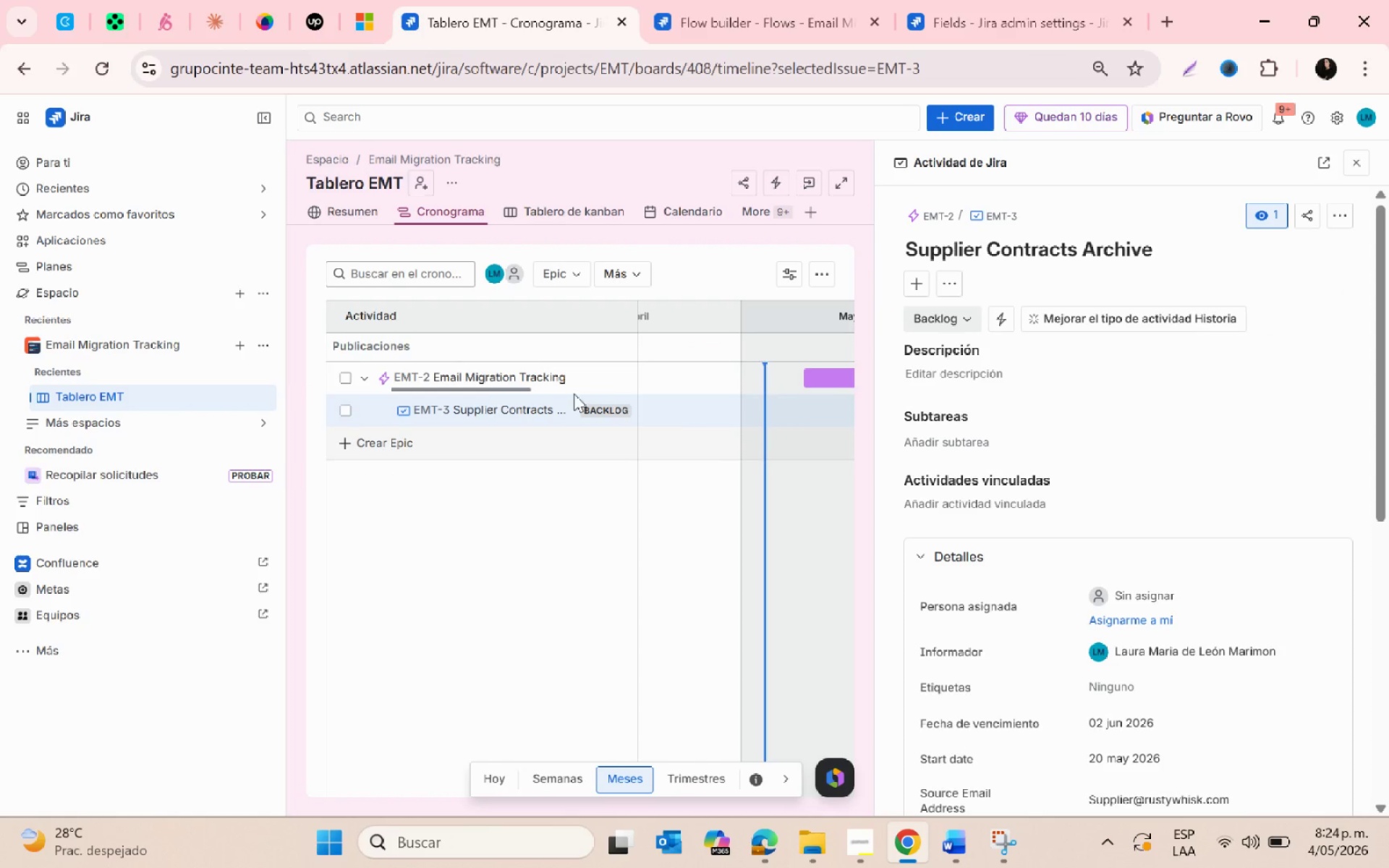 
scroll: coordinate [1262, 641], scroll_direction: down, amount: 2.0
 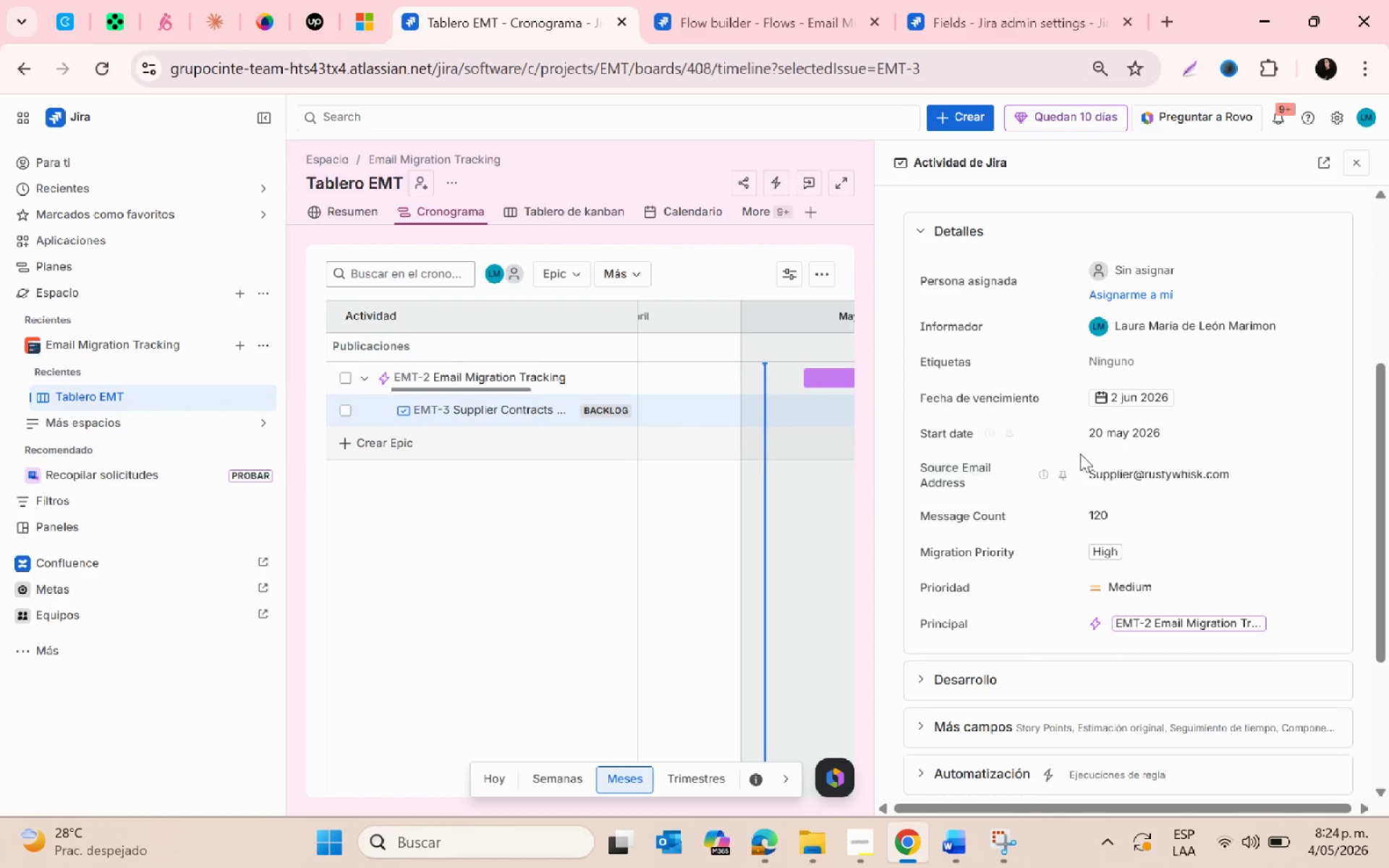 
scroll: coordinate [1116, 633], scroll_direction: none, amount: 0.0
 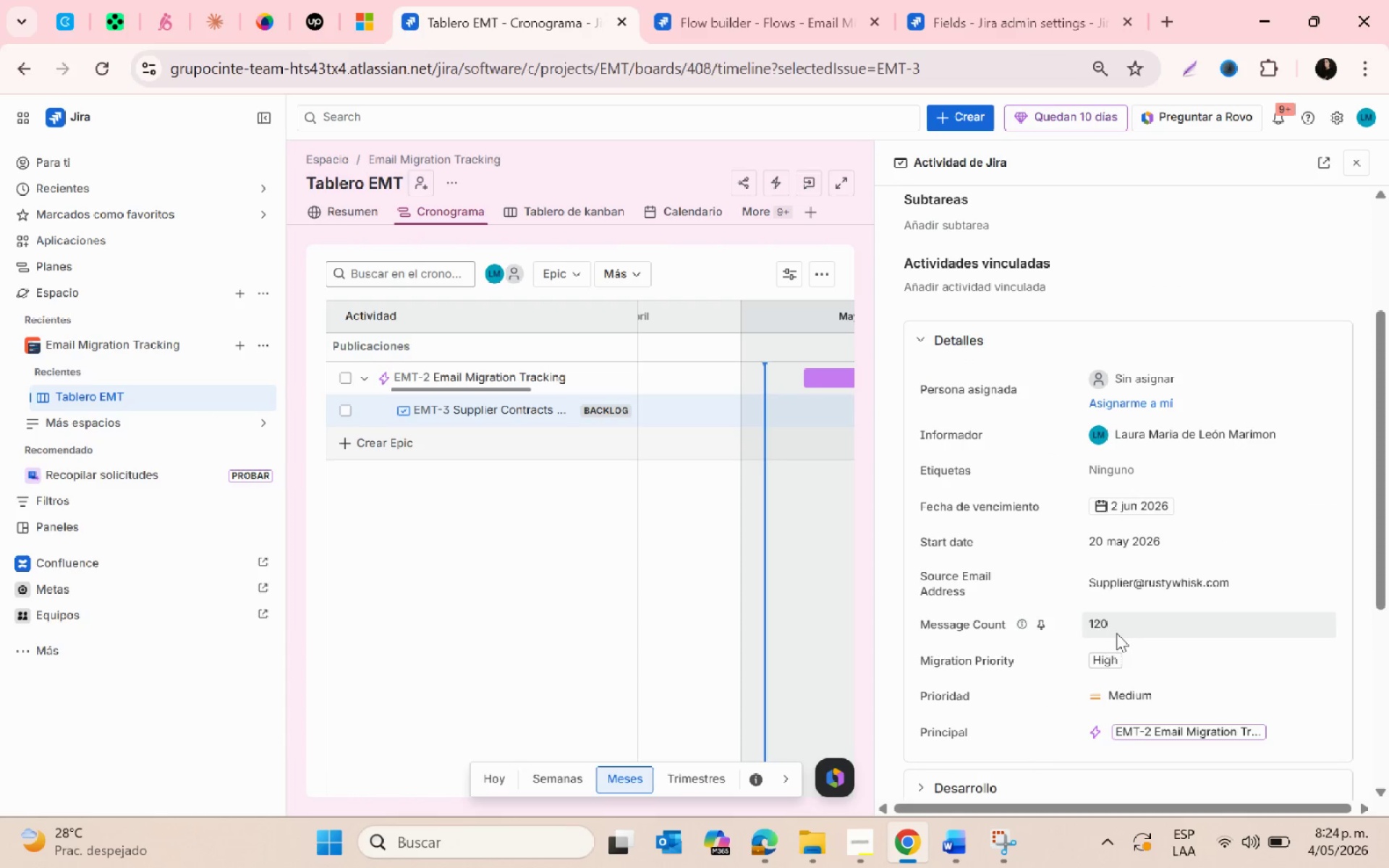 
scroll: coordinate [1116, 633], scroll_direction: up, amount: 3.0
 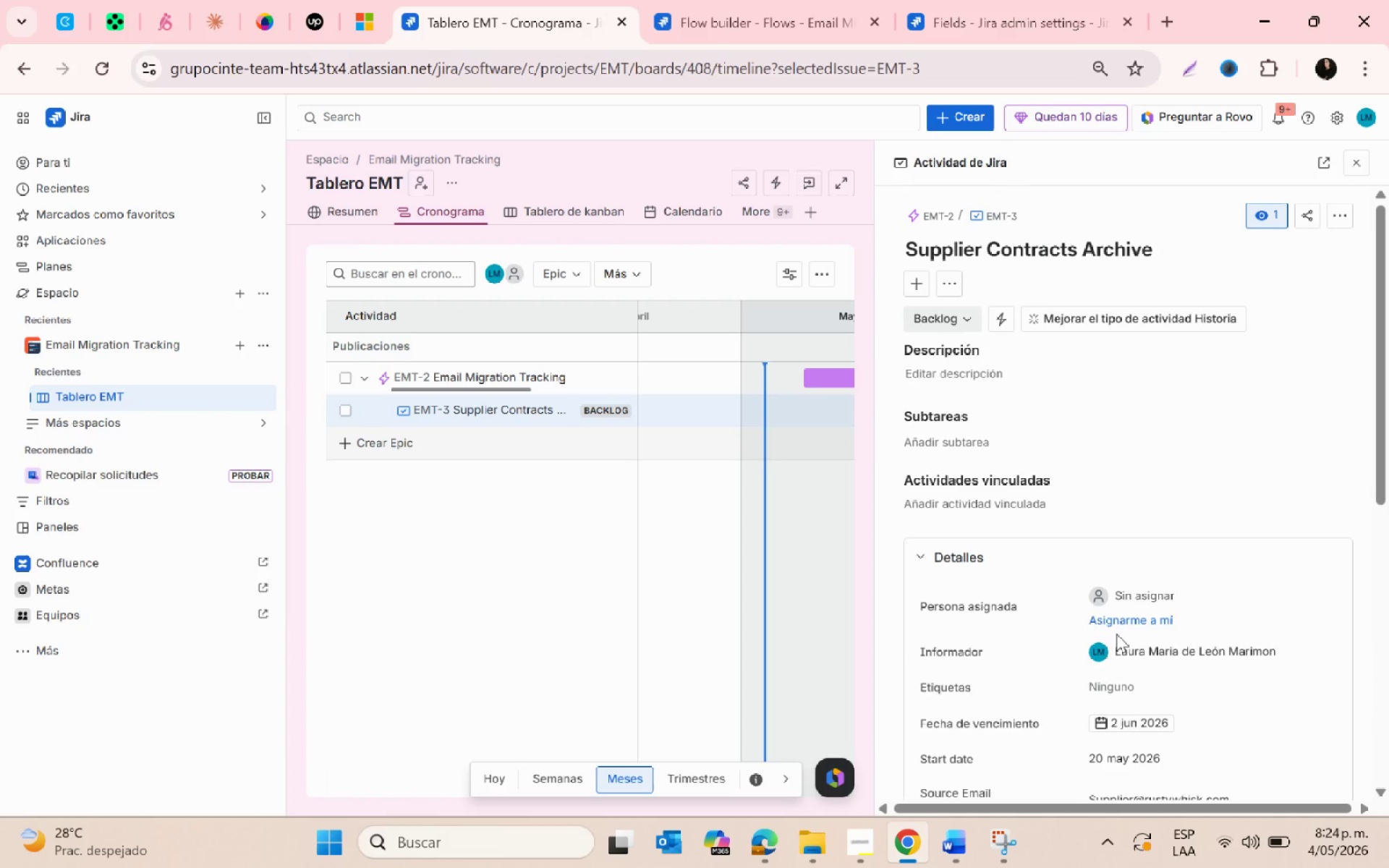 
scroll: coordinate [1120, 688], scroll_direction: down, amount: 1.0
 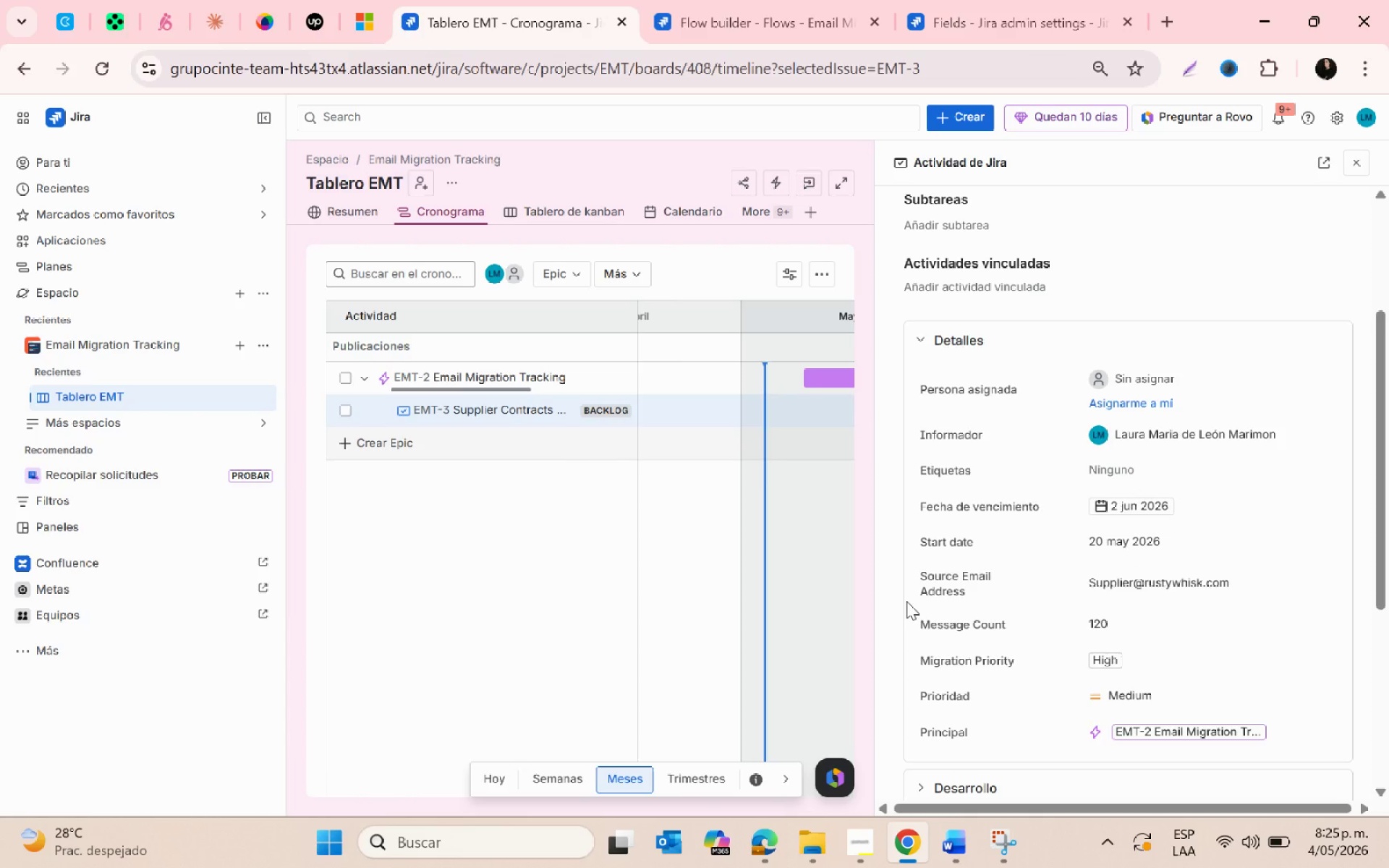 
wait(17.54)
 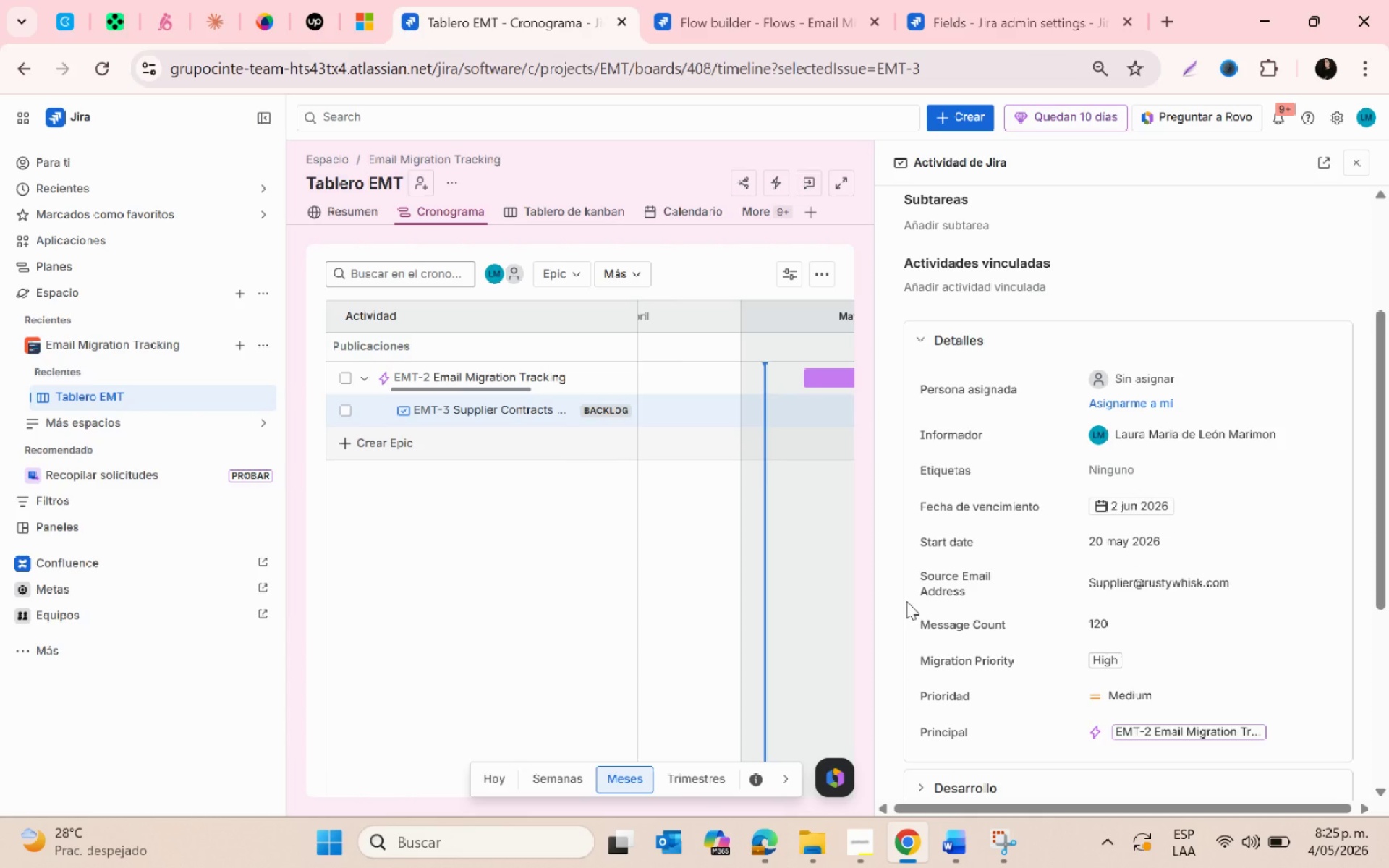 
left_click([602, 378])